 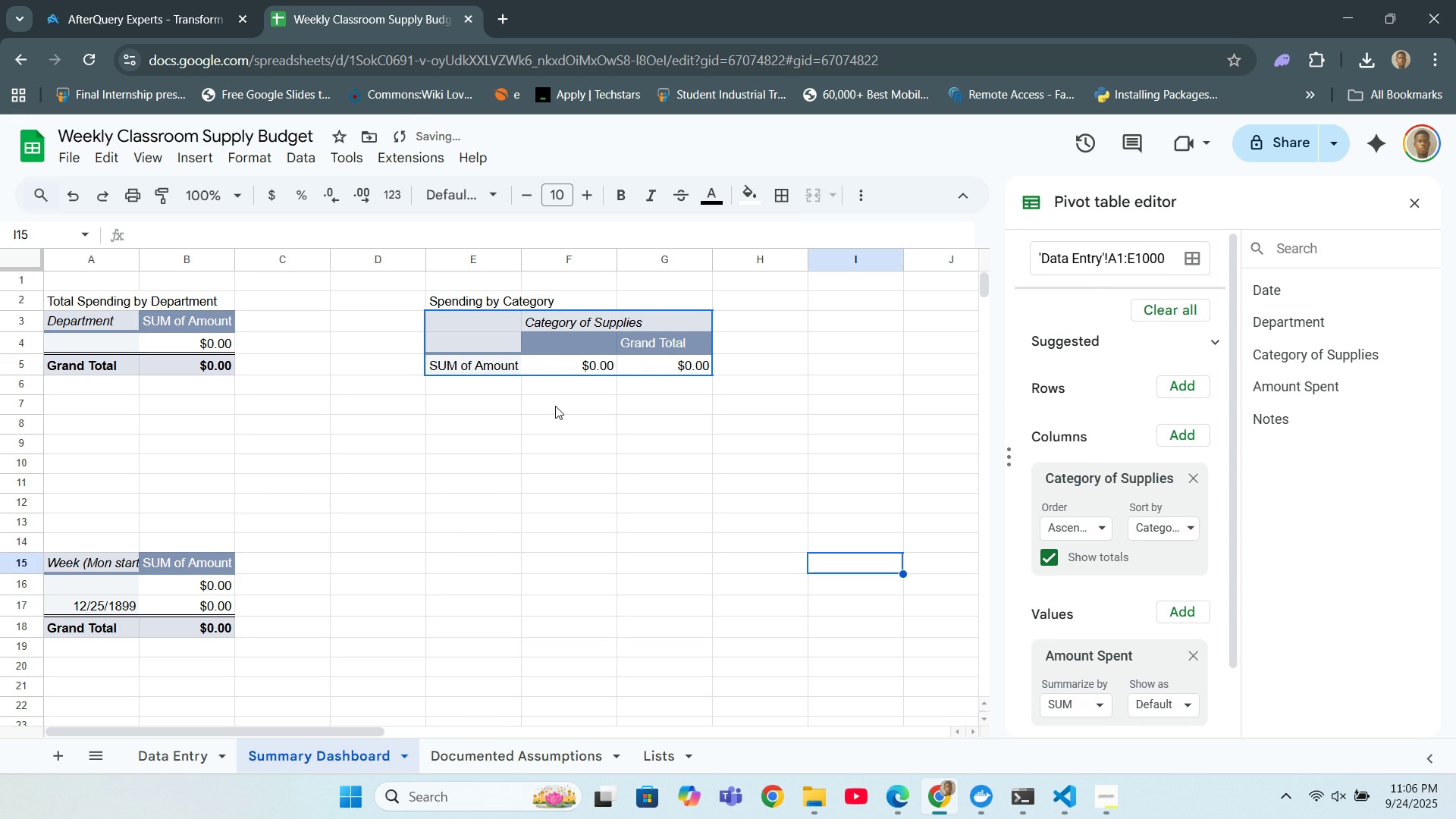 
key(Control+Z)
 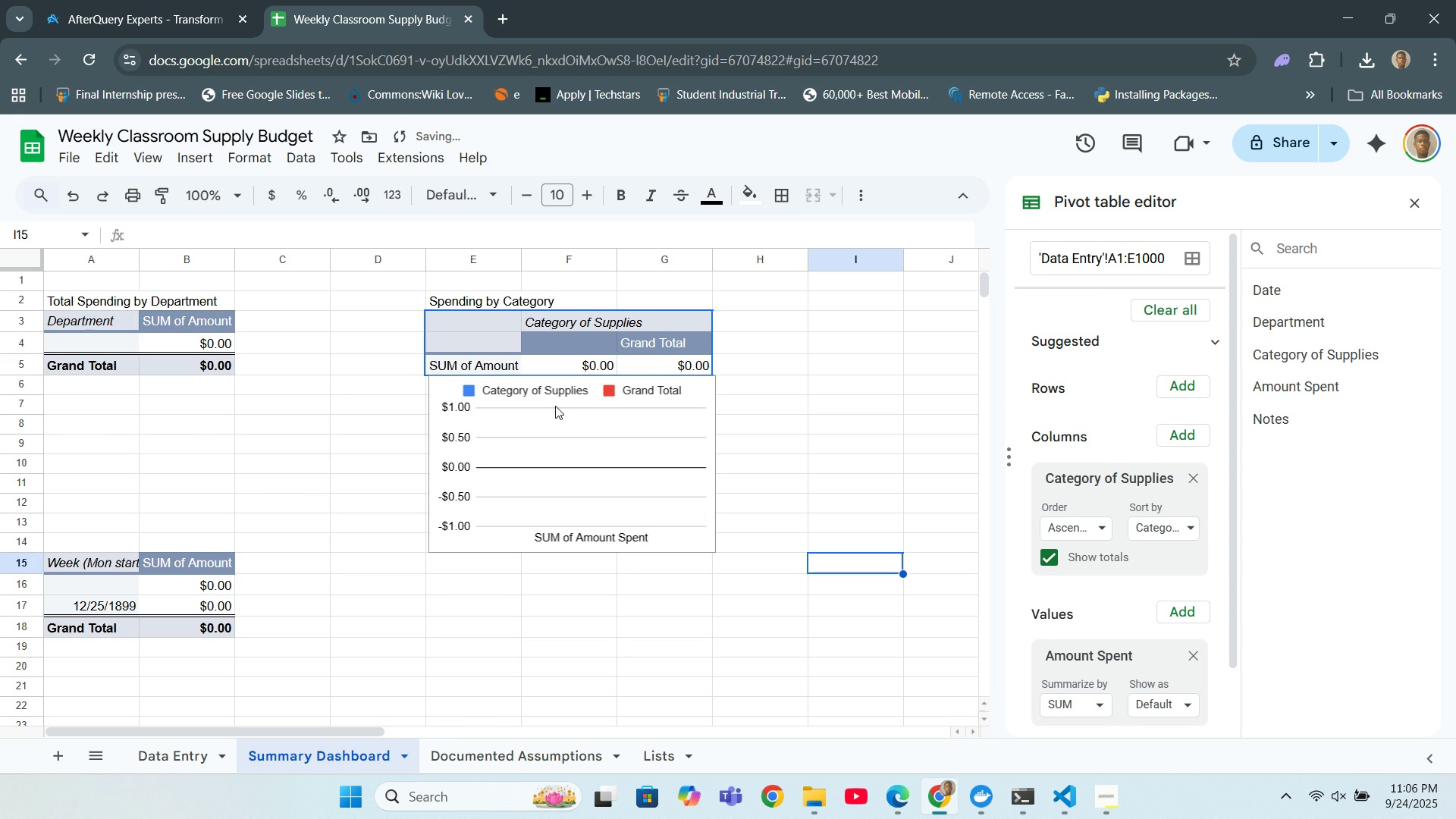 
key(Control+Z)
 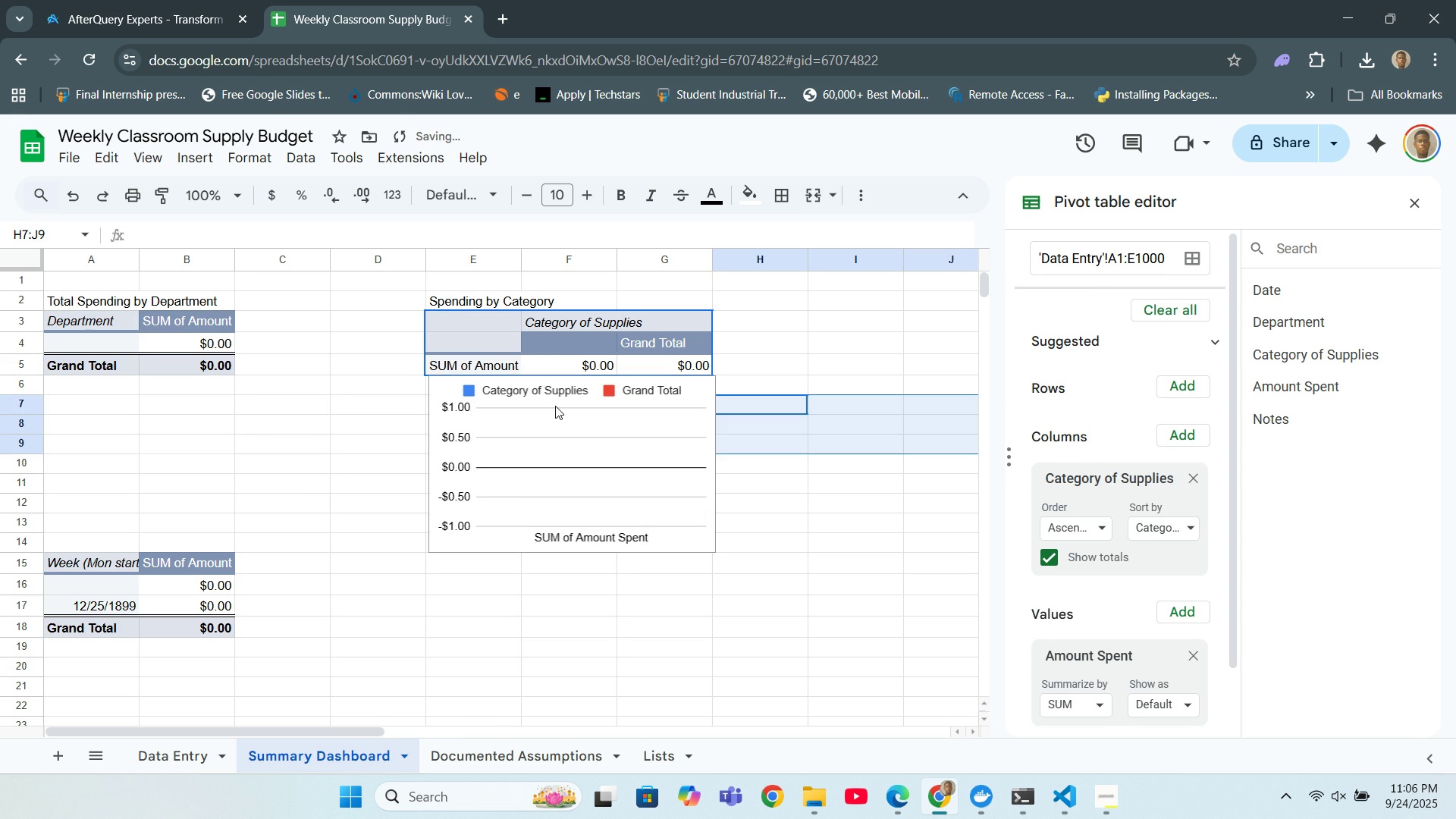 
key(Control+Z)
 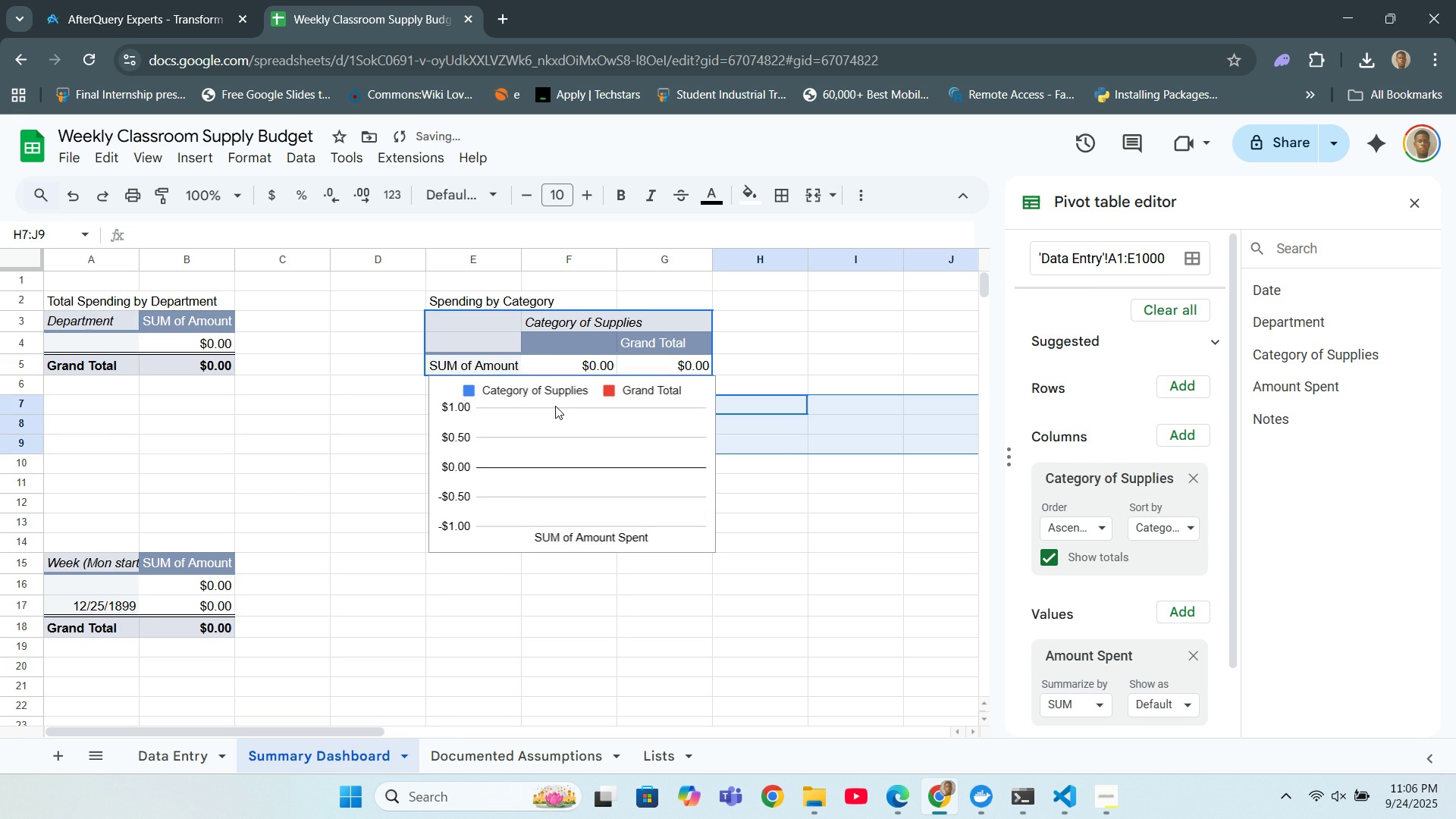 
key(Control+Z)
 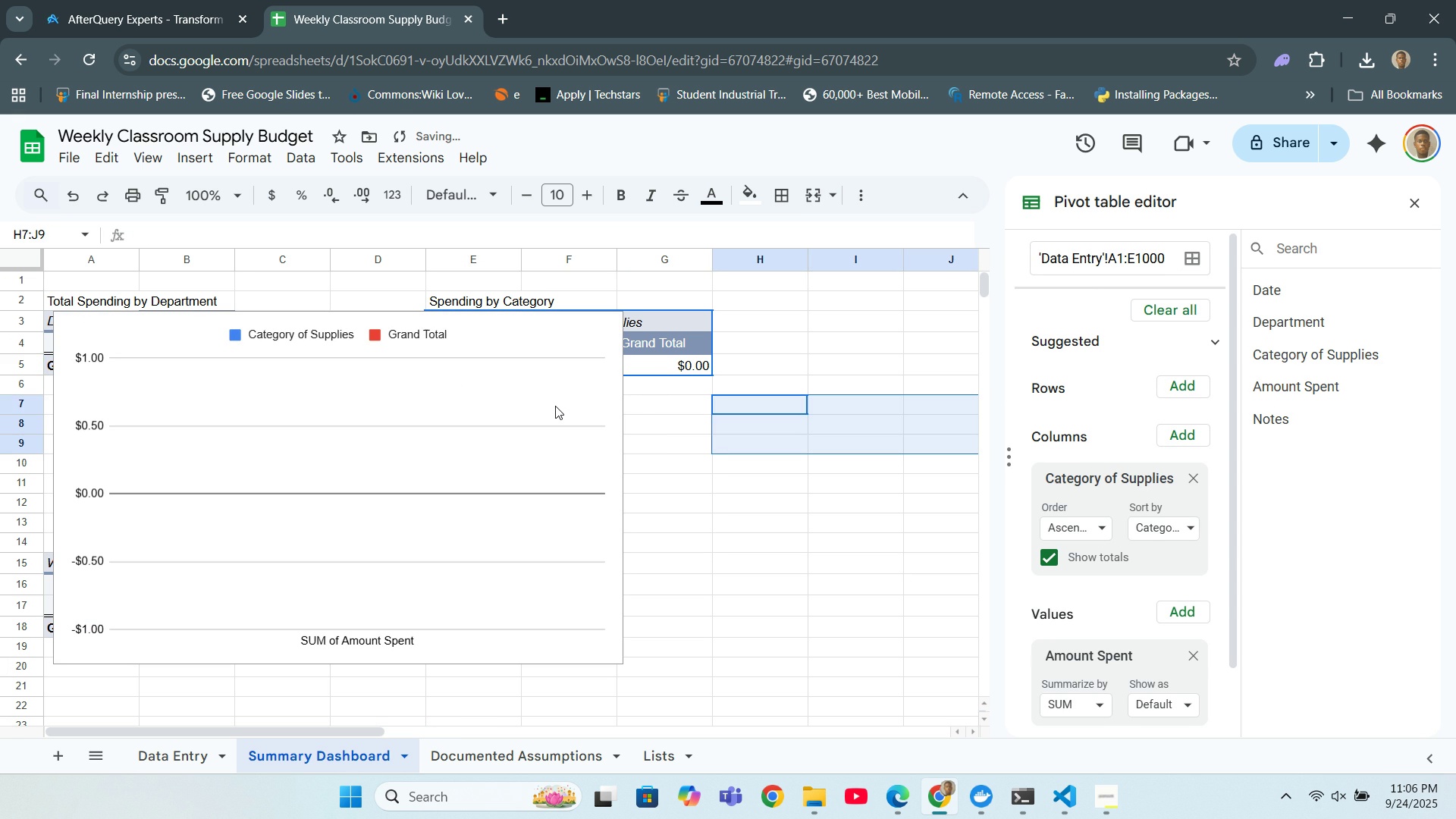 
key(Control+Z)
 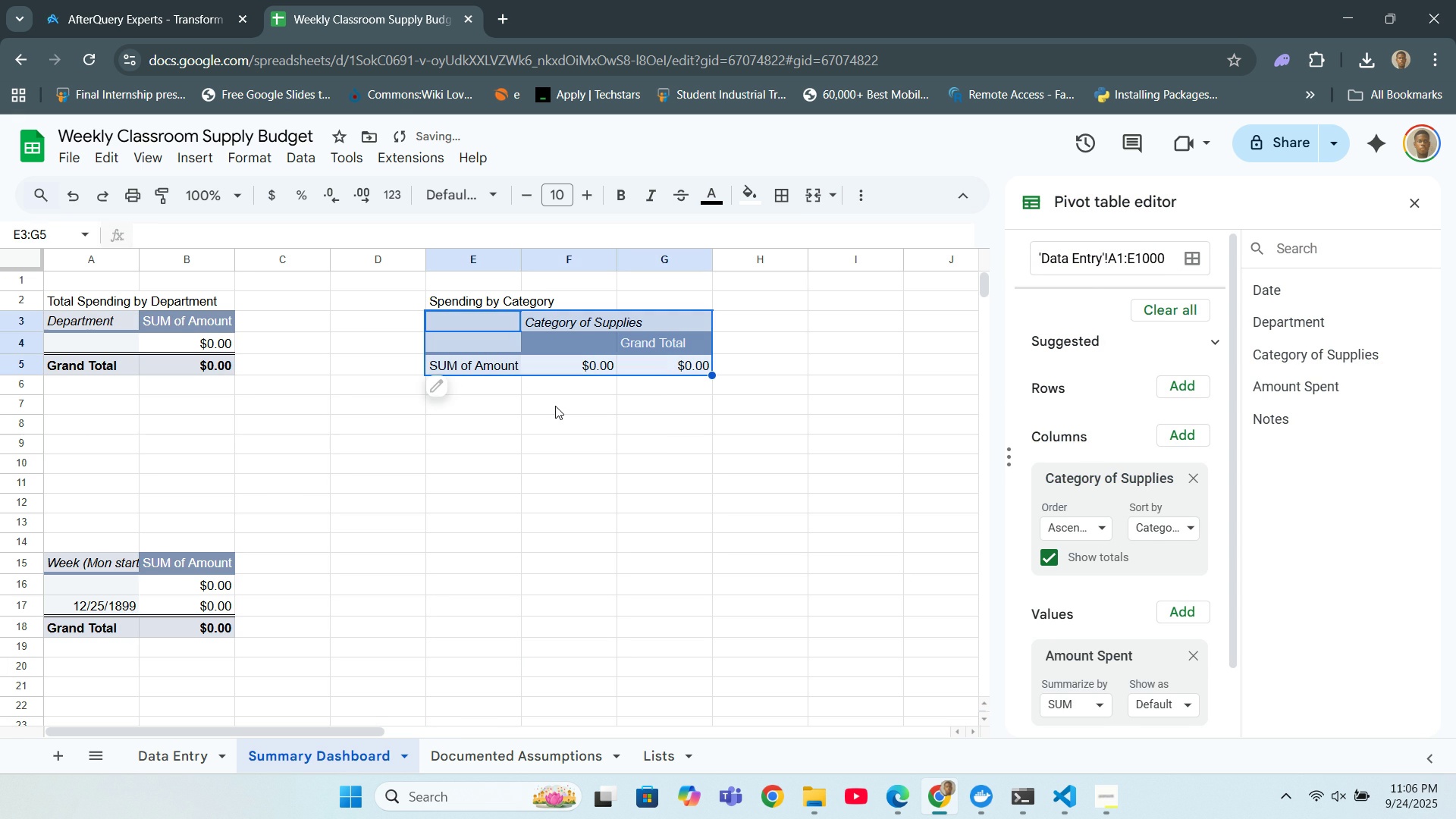 
key(Control+Z)
 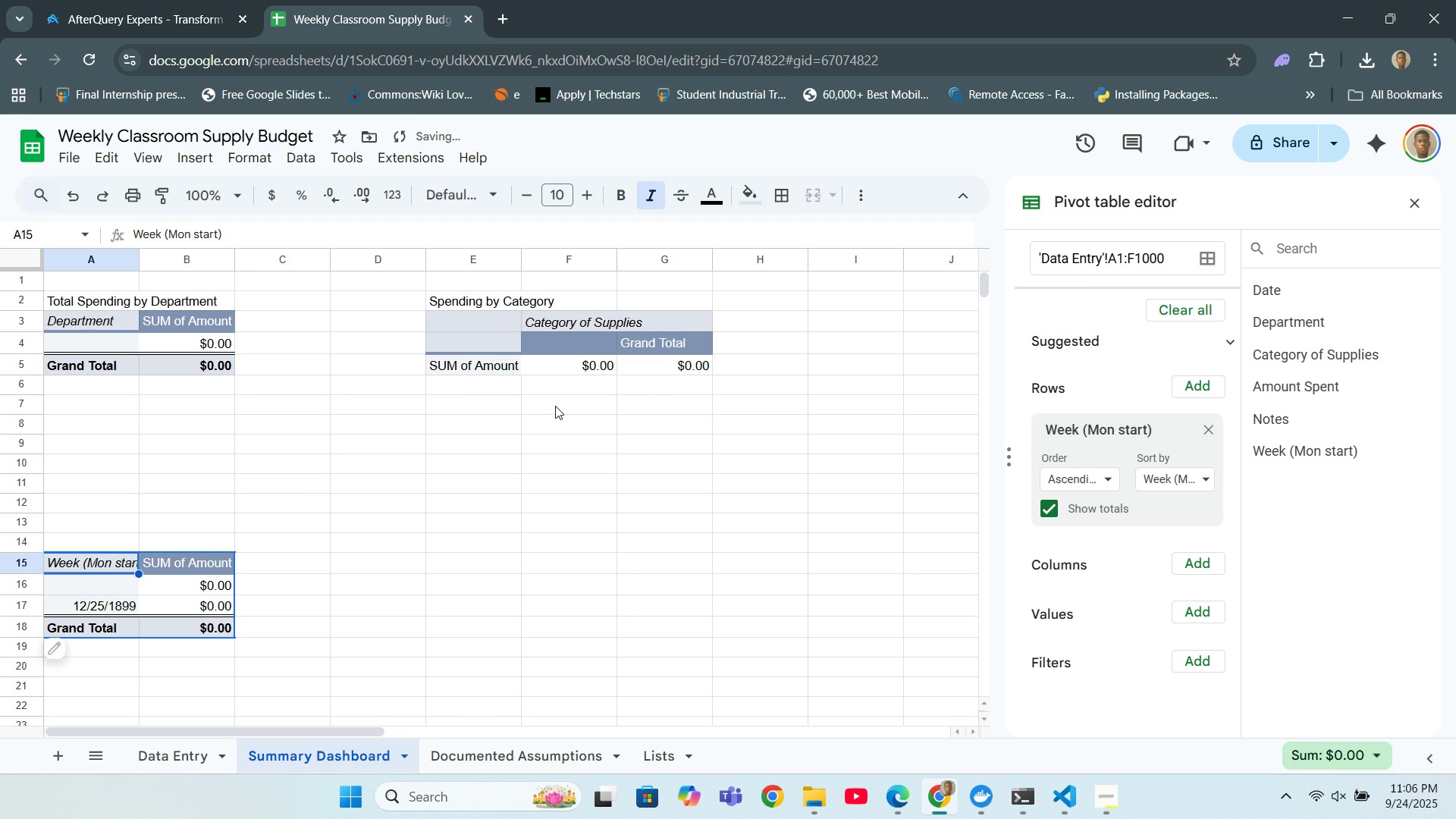 
key(Control+Z)
 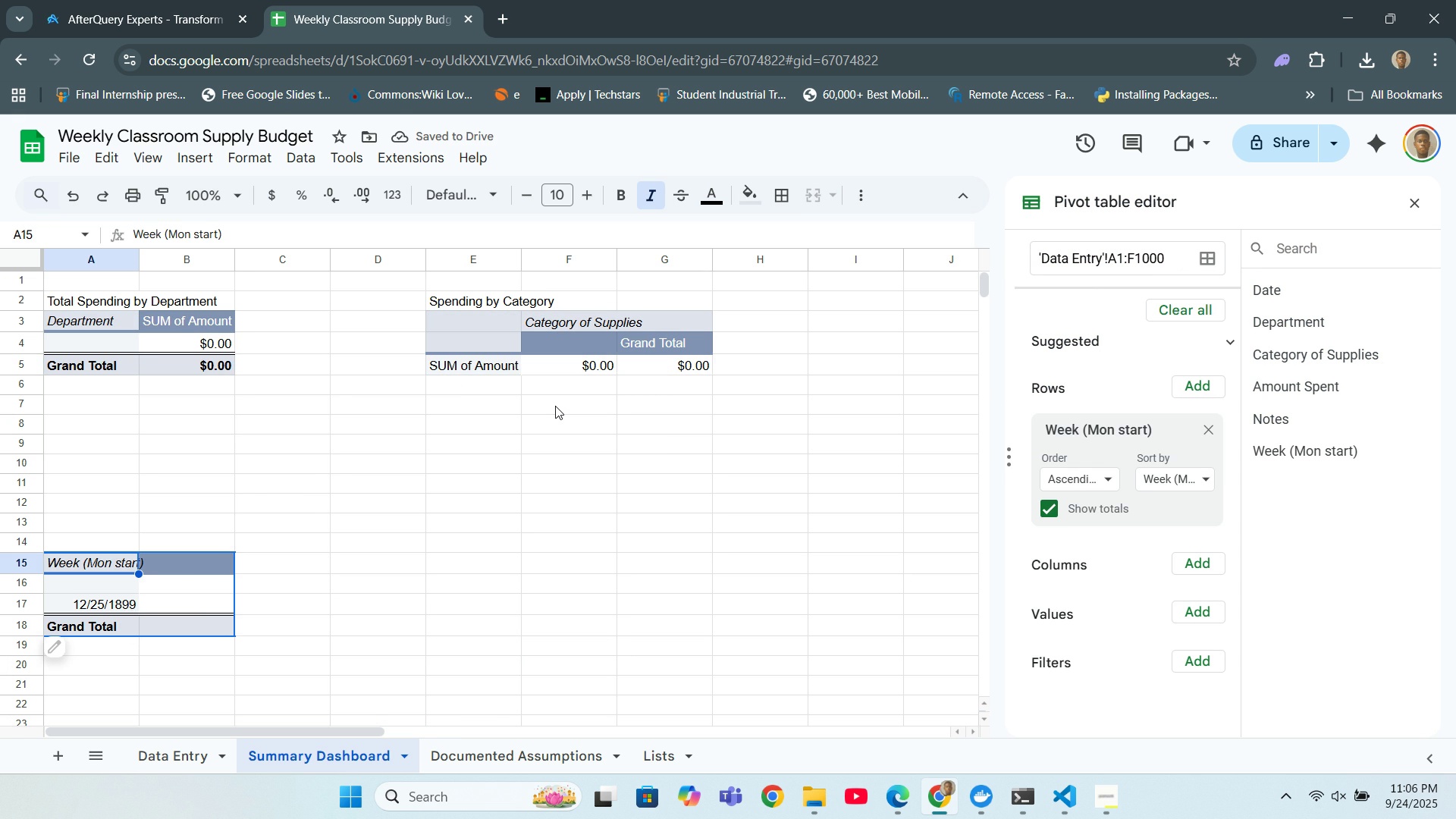 
key(Control+Y)
 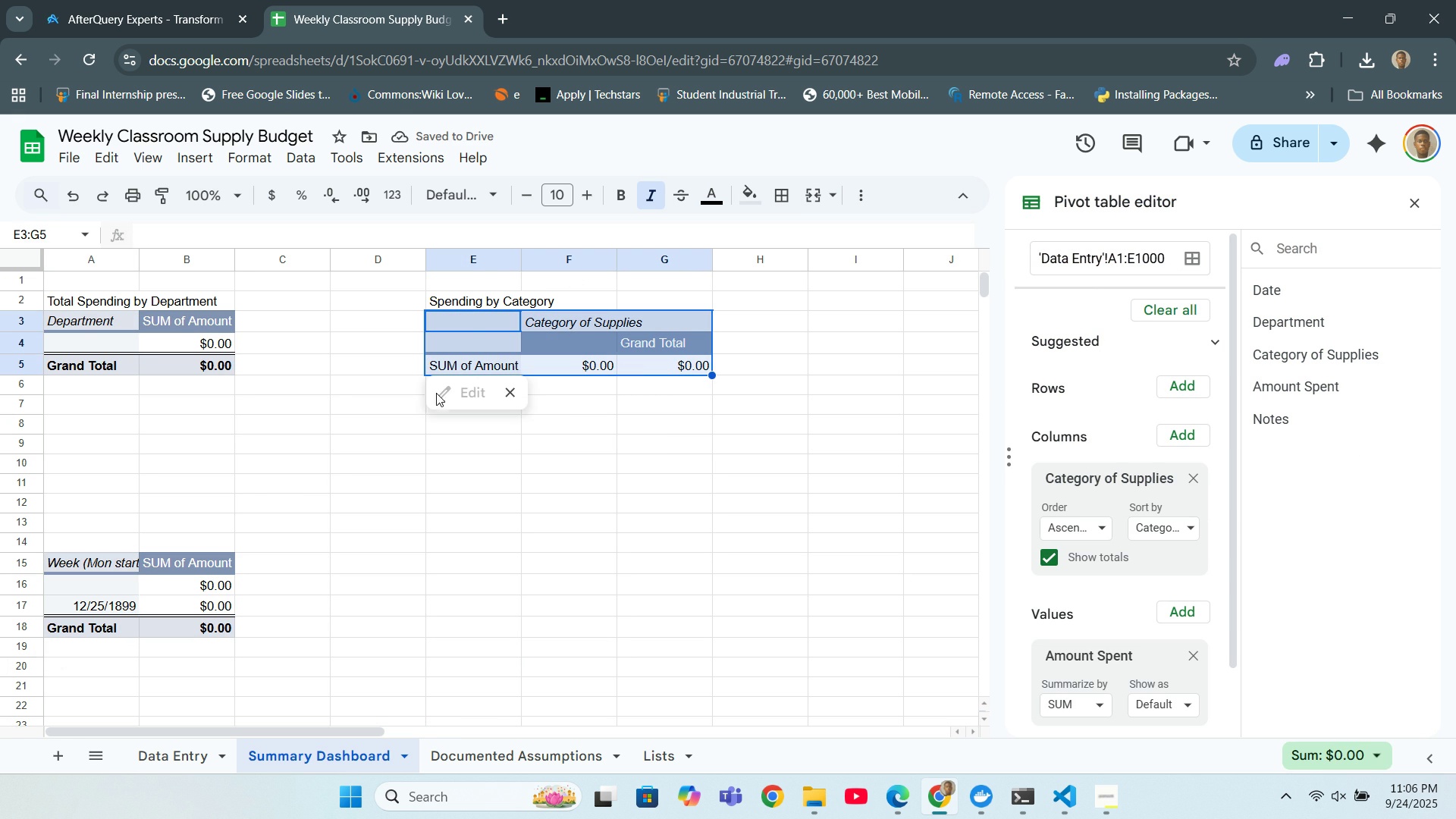 
wait(6.17)
 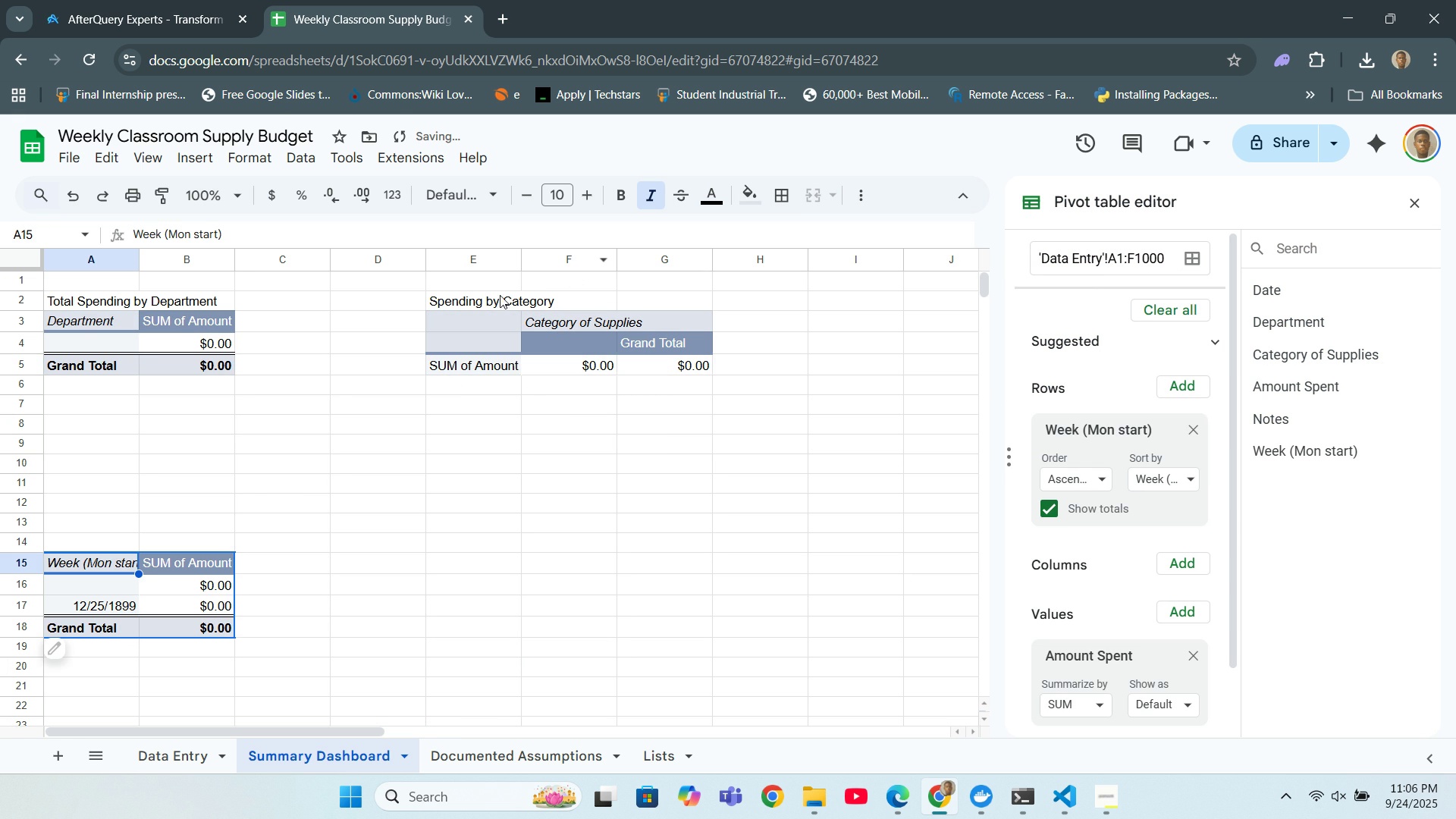 
left_click([188, 154])
 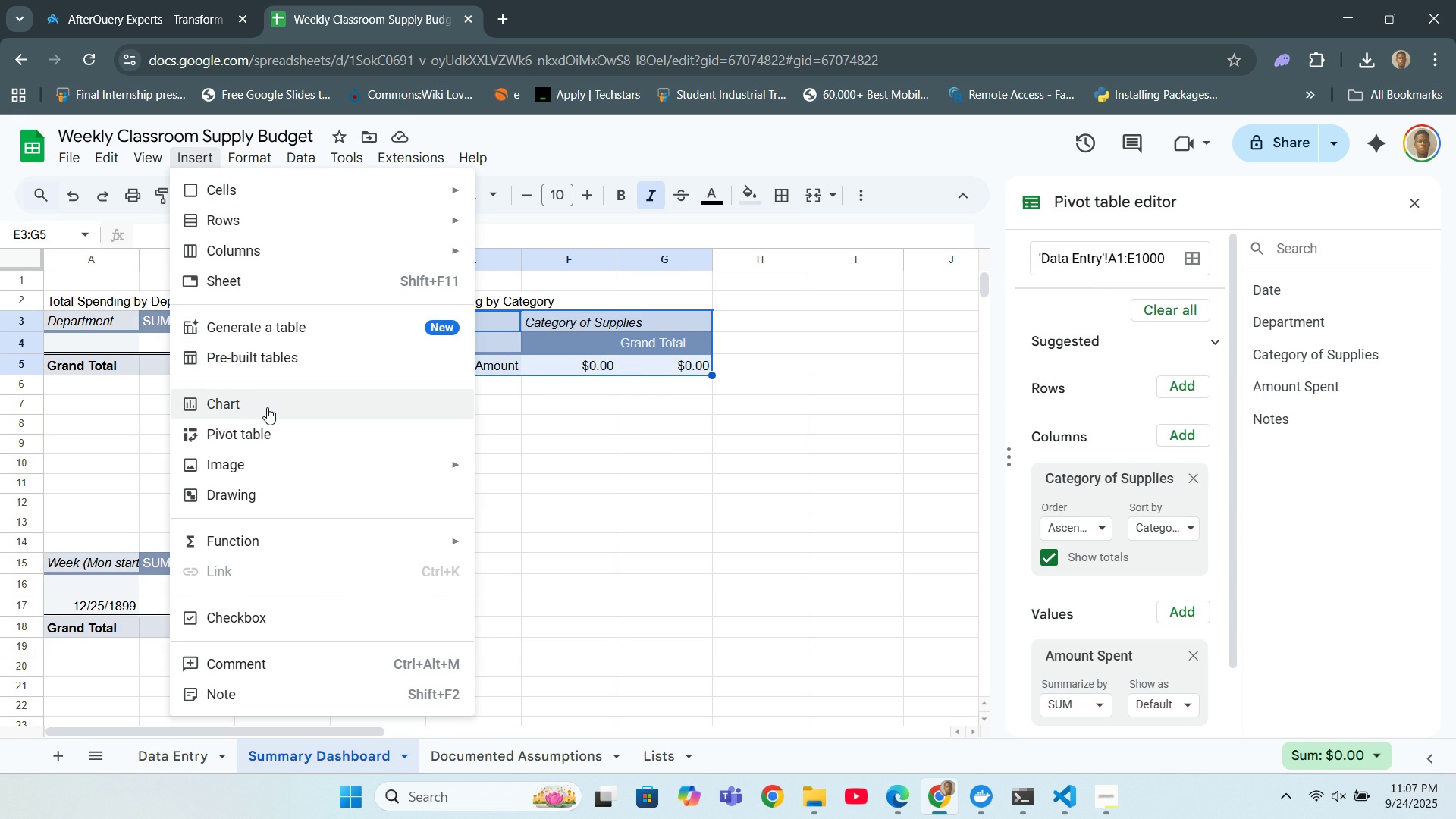 
left_click([574, 432])
 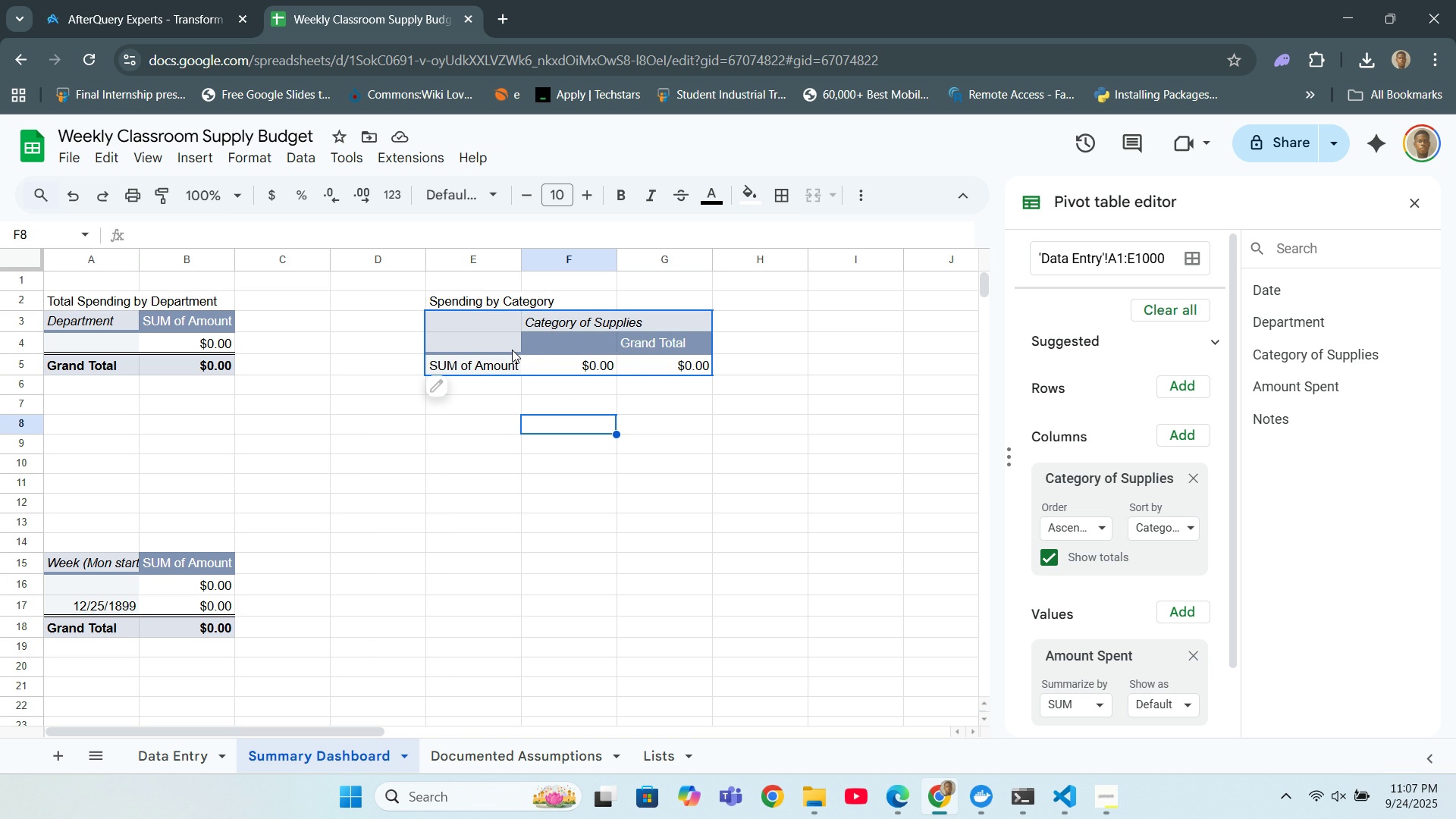 
wait(8.92)
 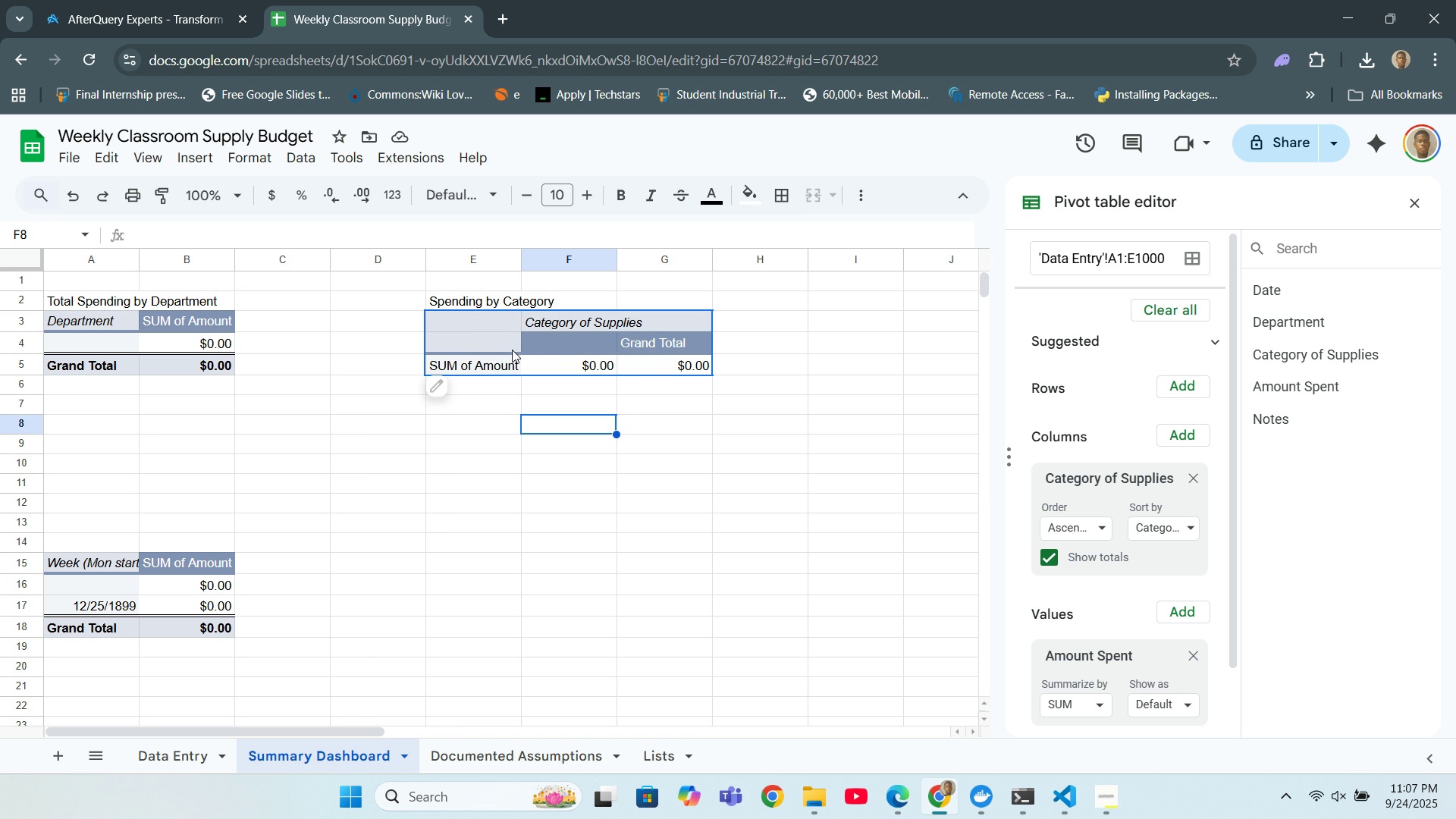 
left_click([190, 166])
 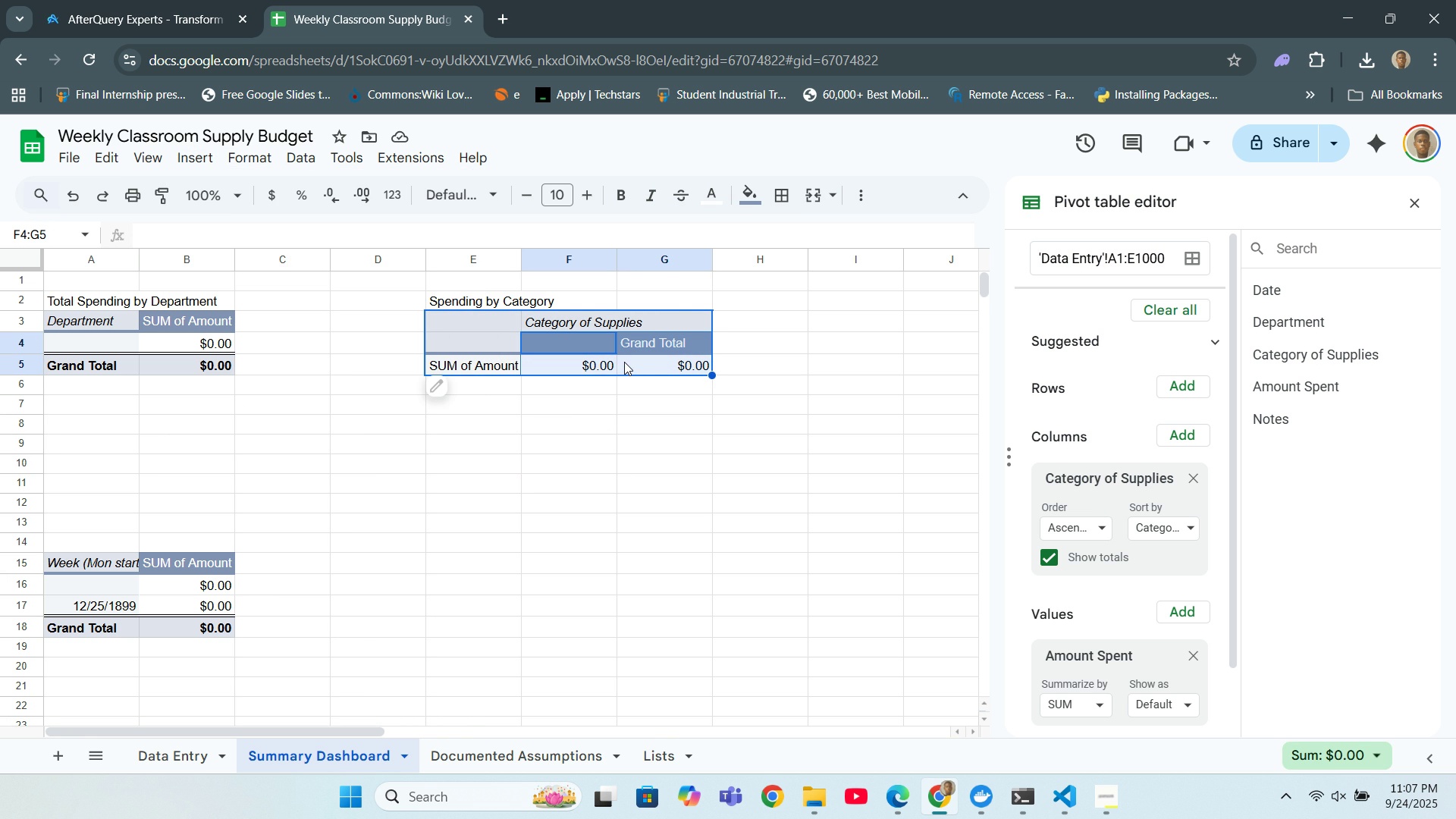 
wait(13.03)
 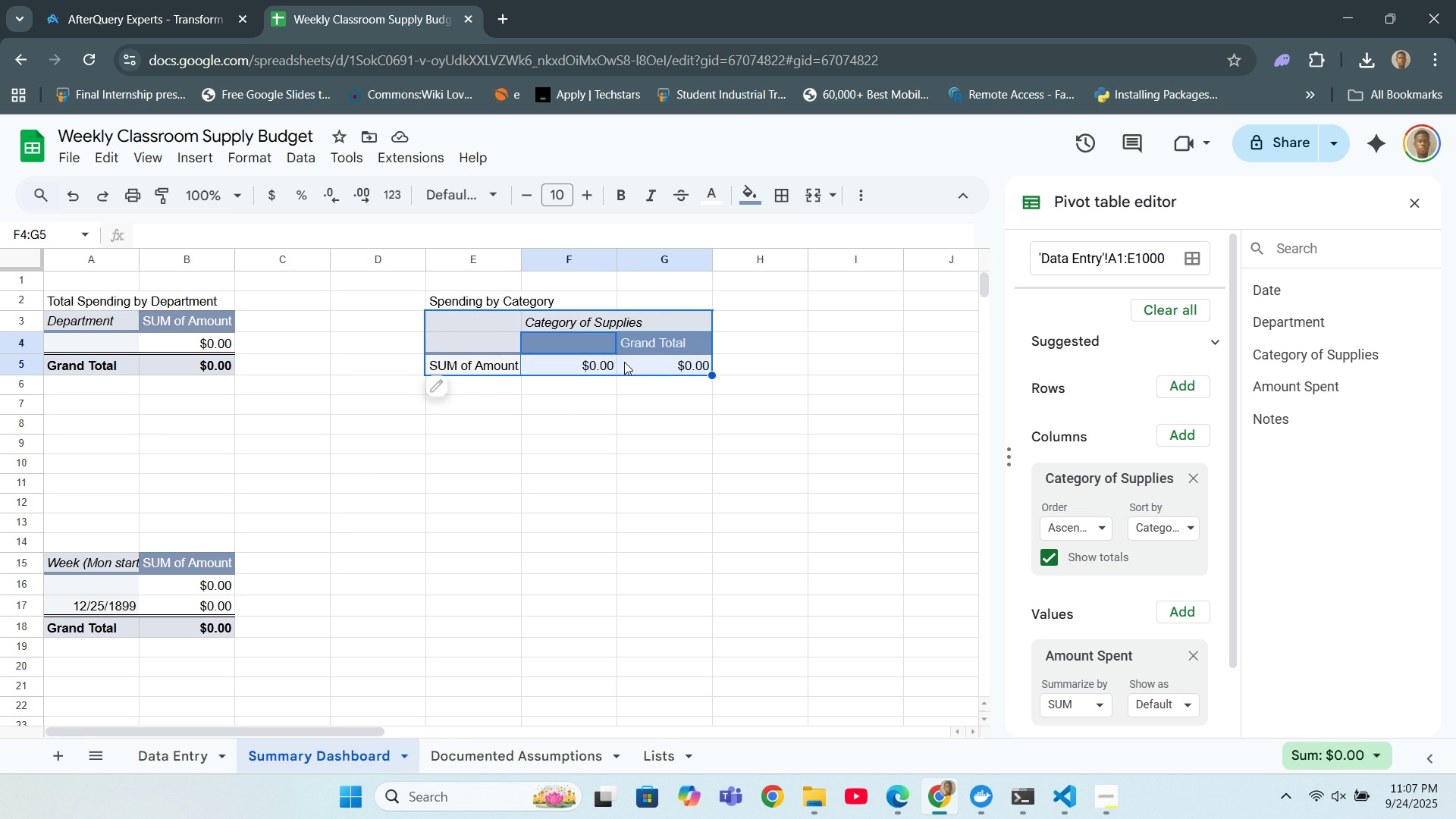 
left_click([623, 495])
 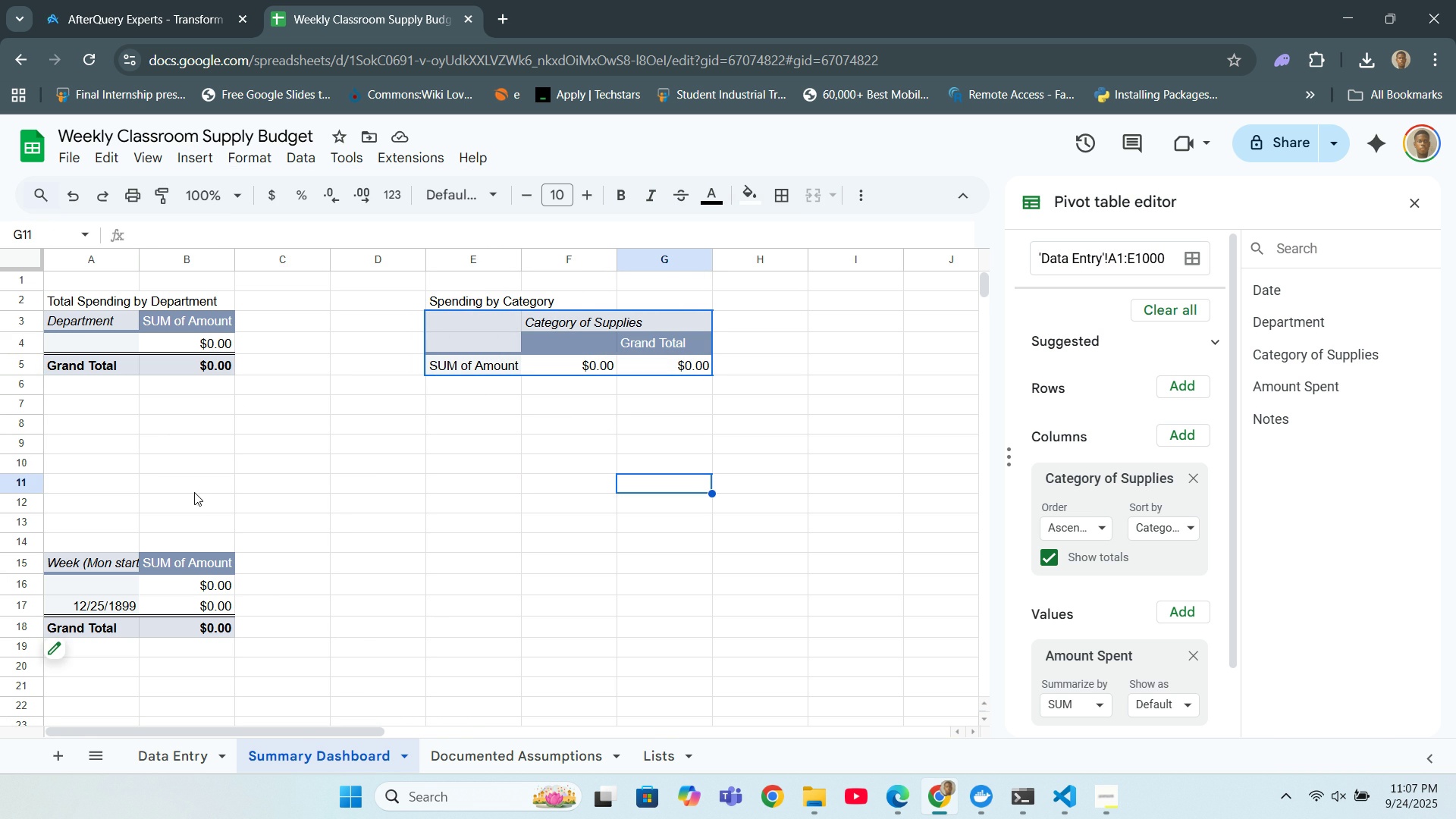 
scroll: coordinate [437, 568], scroll_direction: up, amount: 1.0
 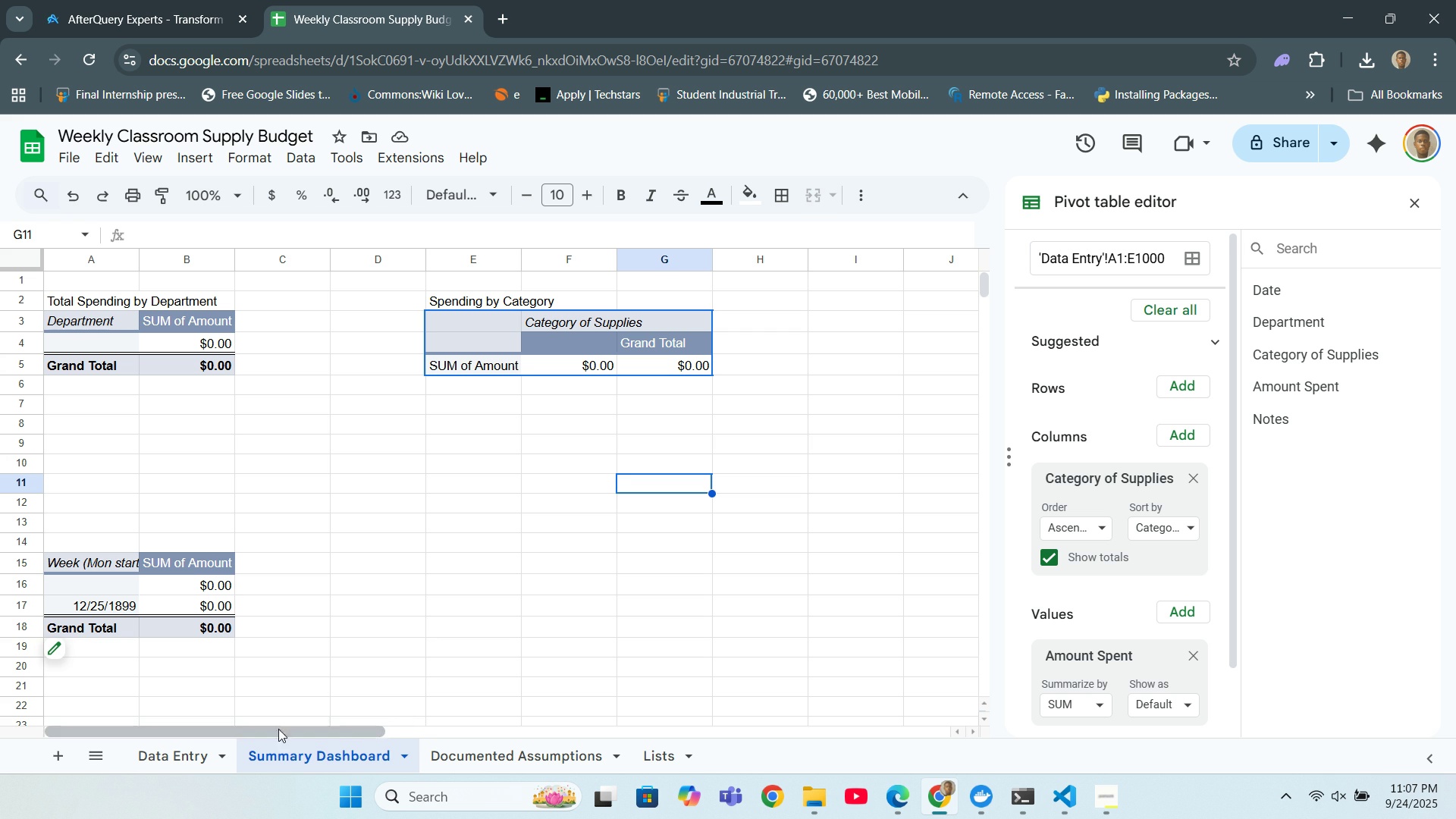 
left_click([377, 648])